 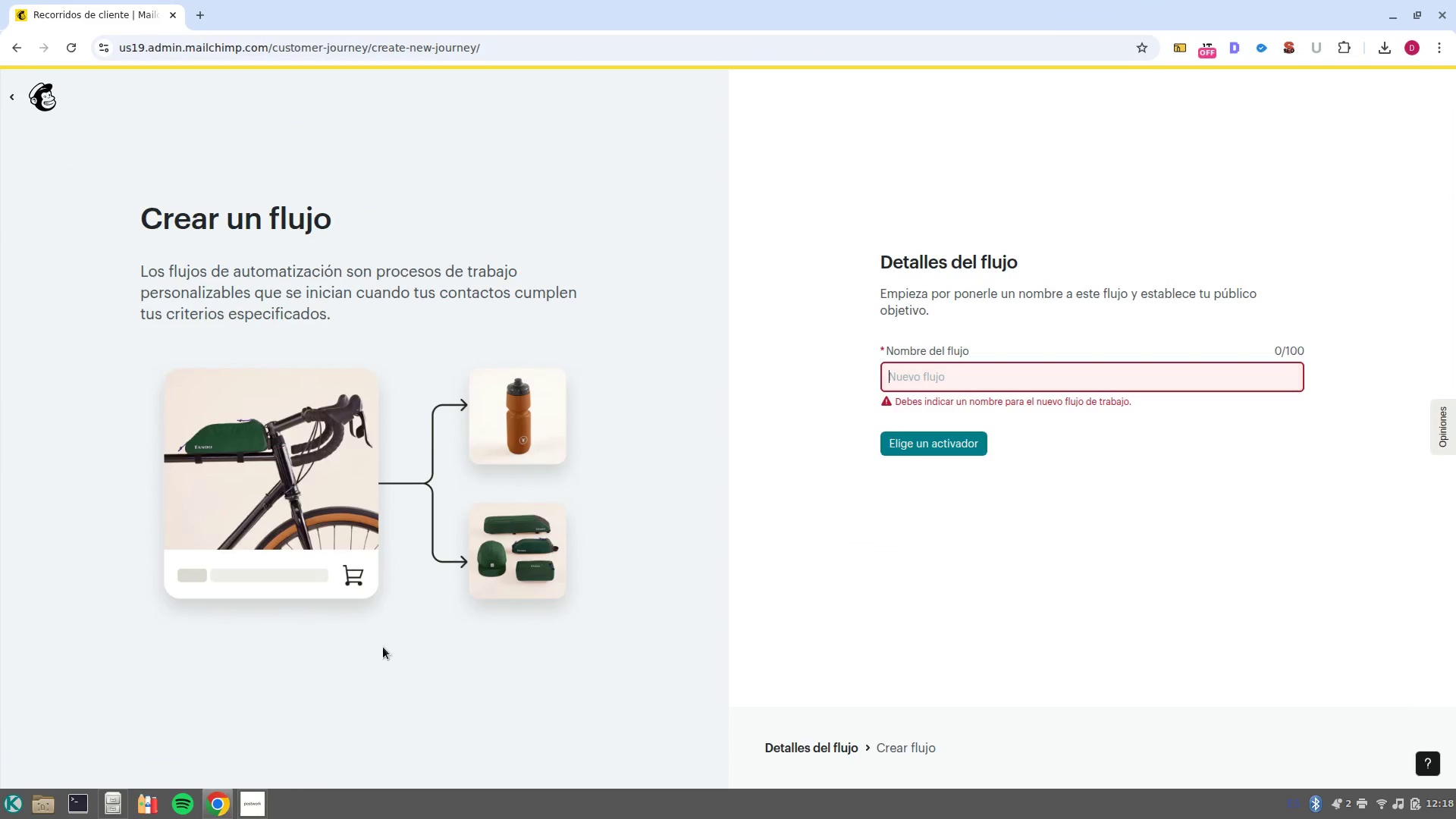 
key(Control+V)
 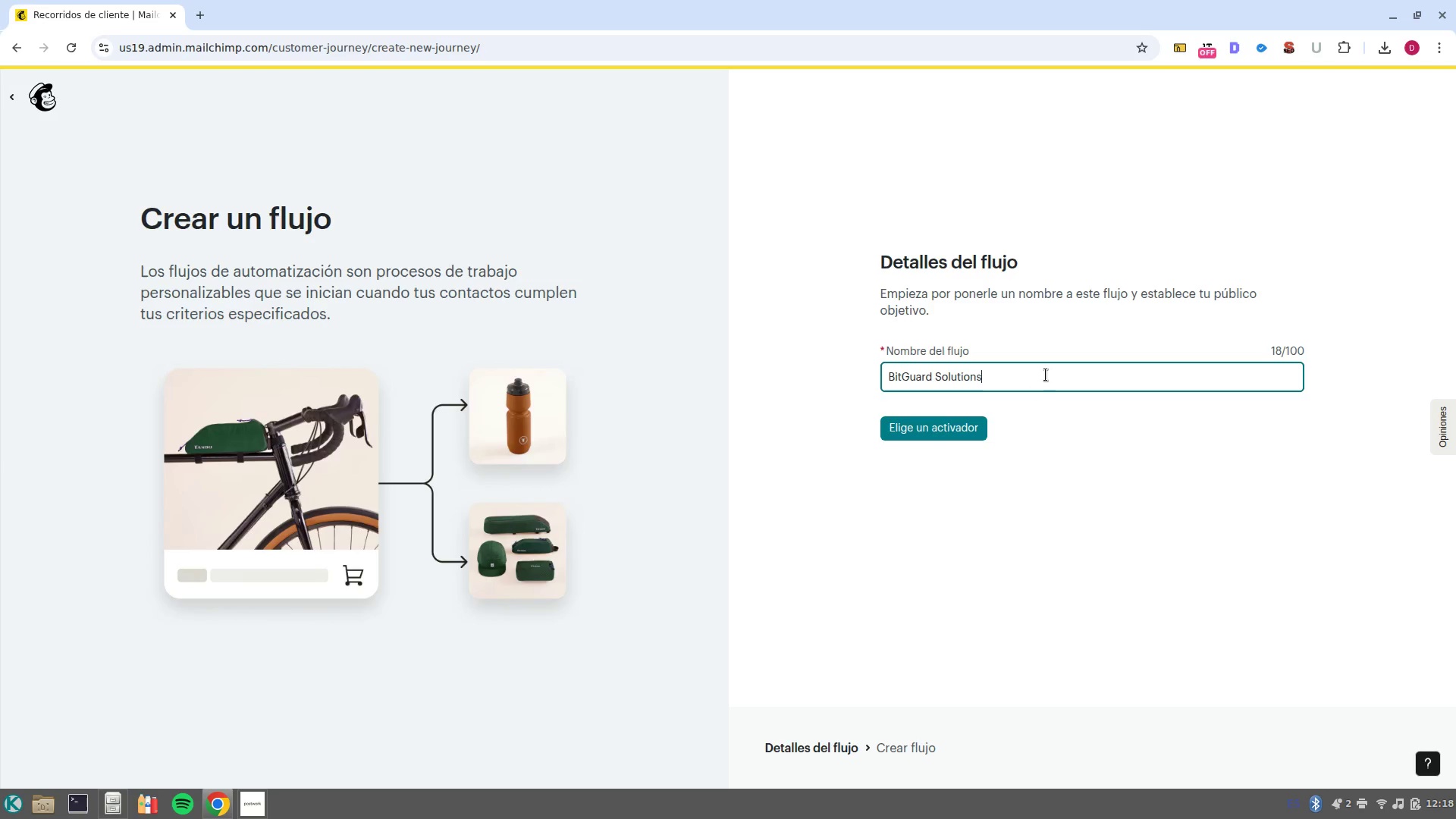 
type( automation)
 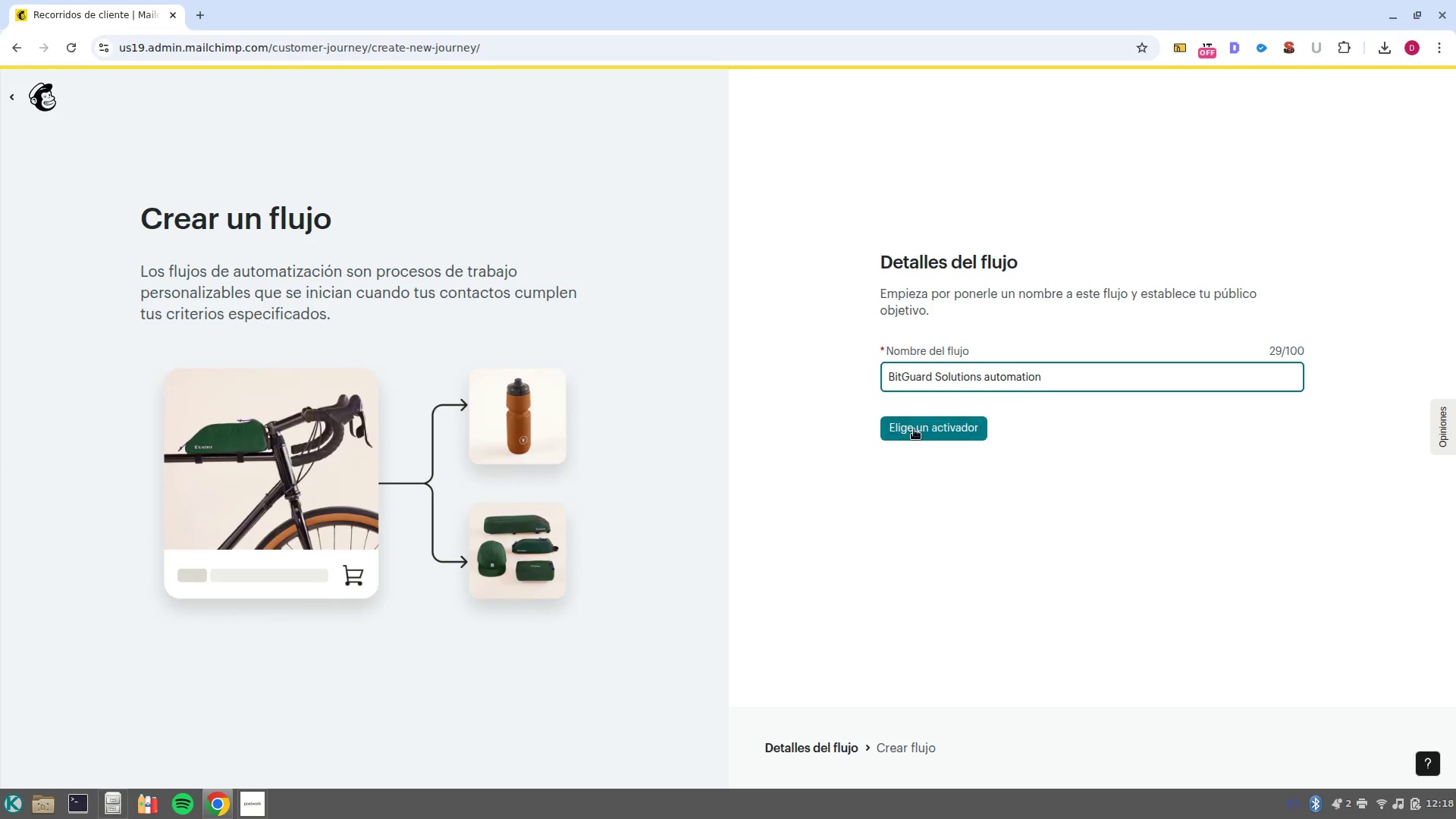 
left_click([915, 429])
 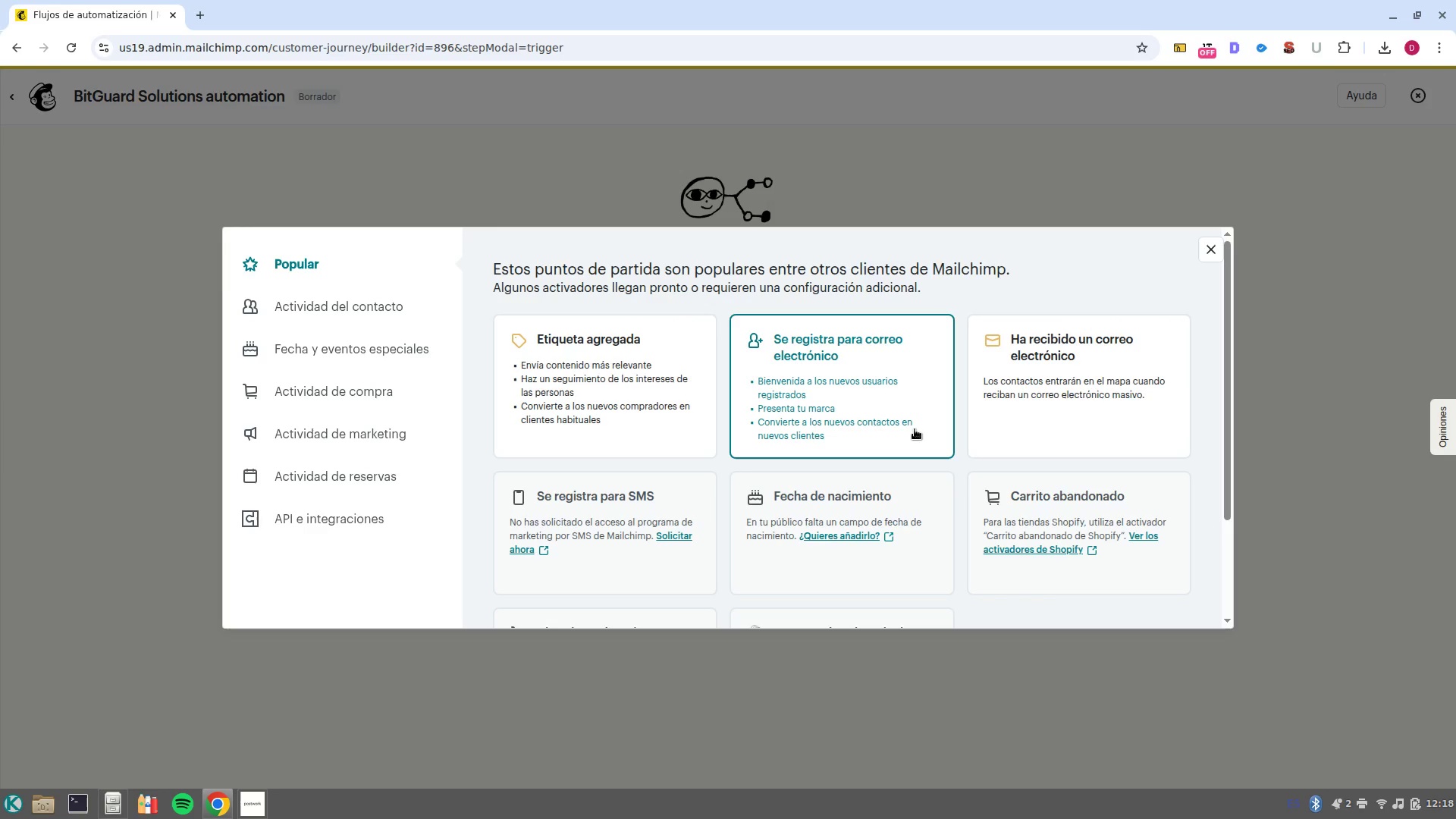 
wait(14.26)
 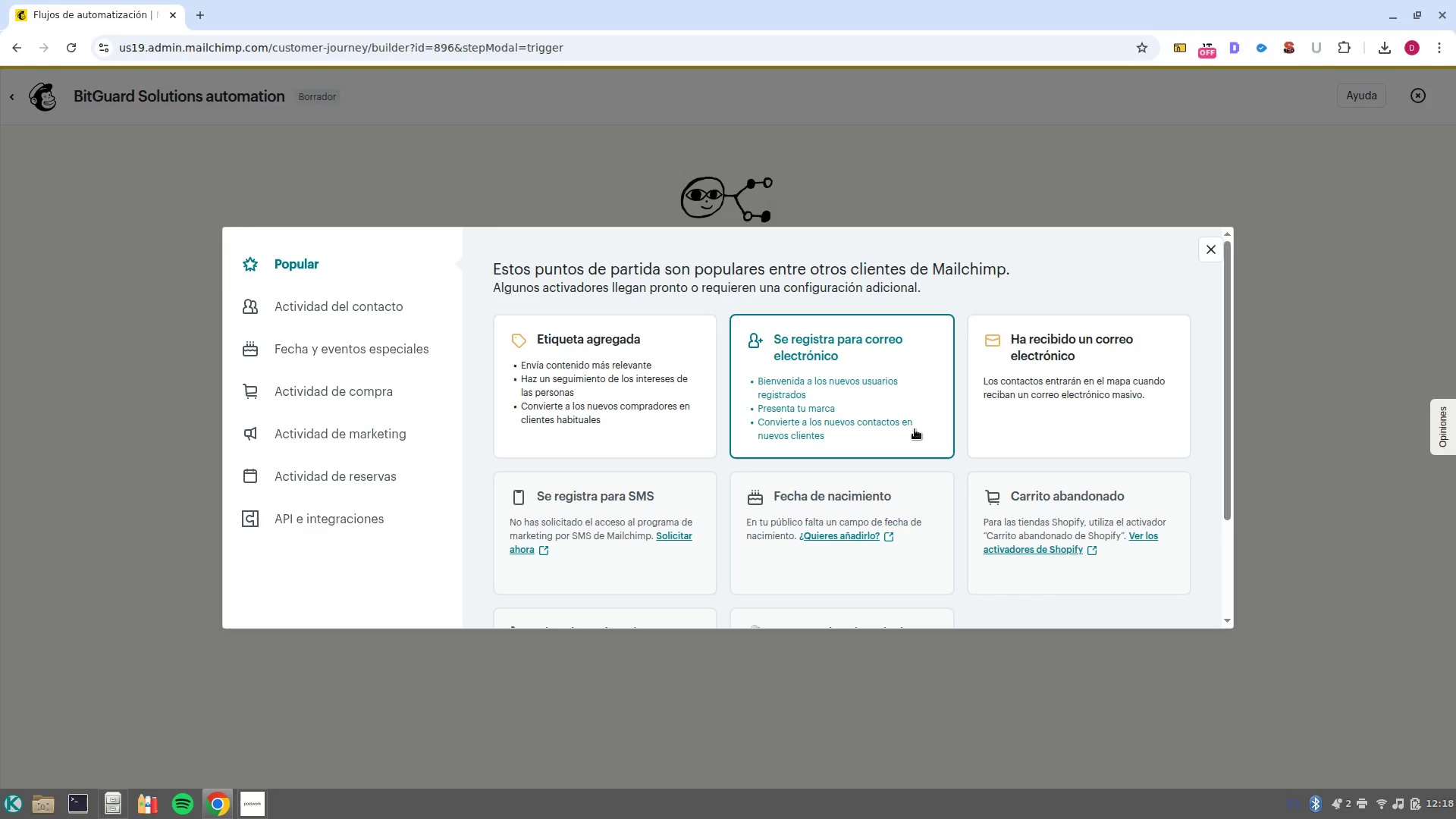 
left_click([666, 431])
 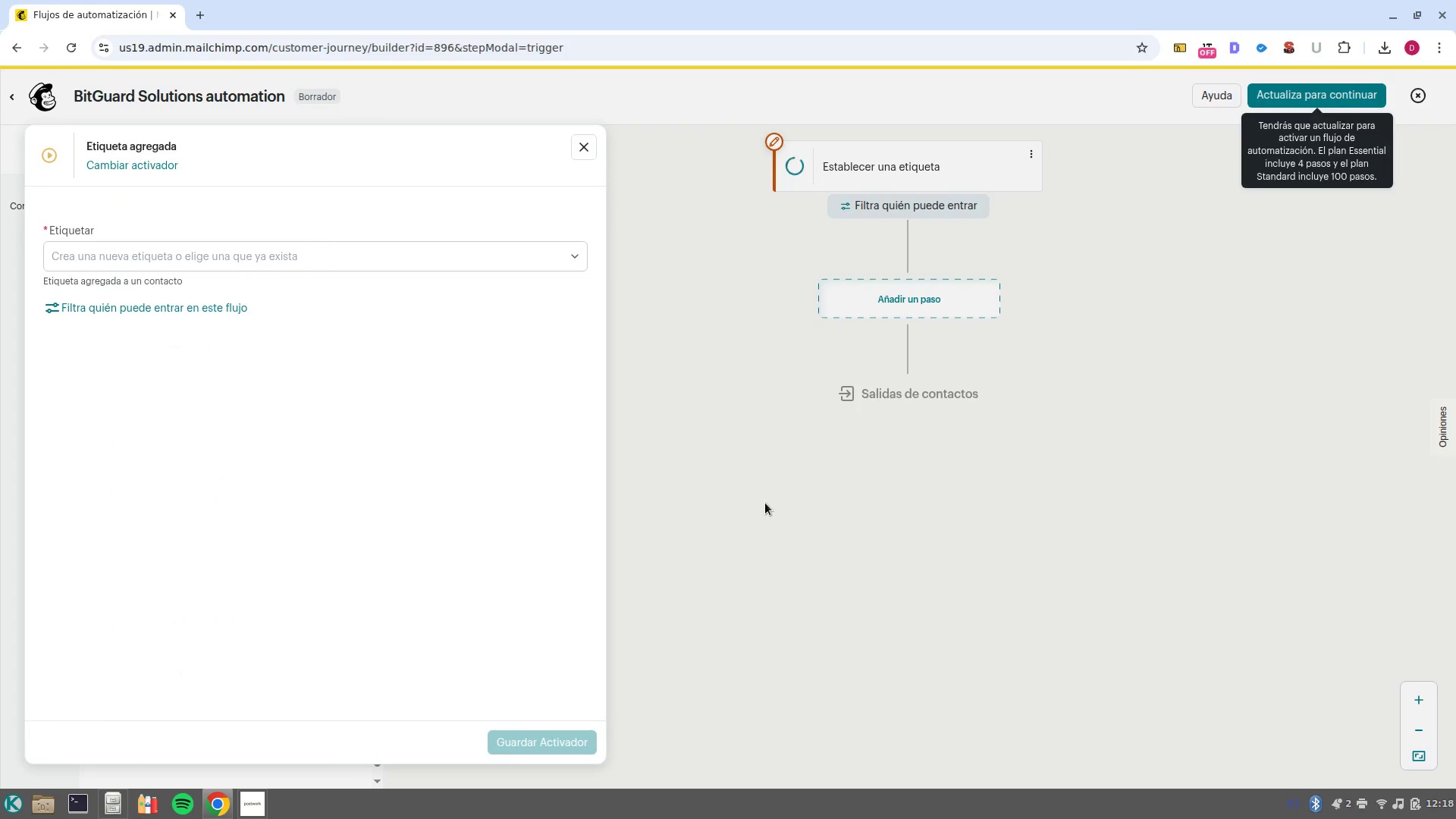 
left_click([179, 254])
 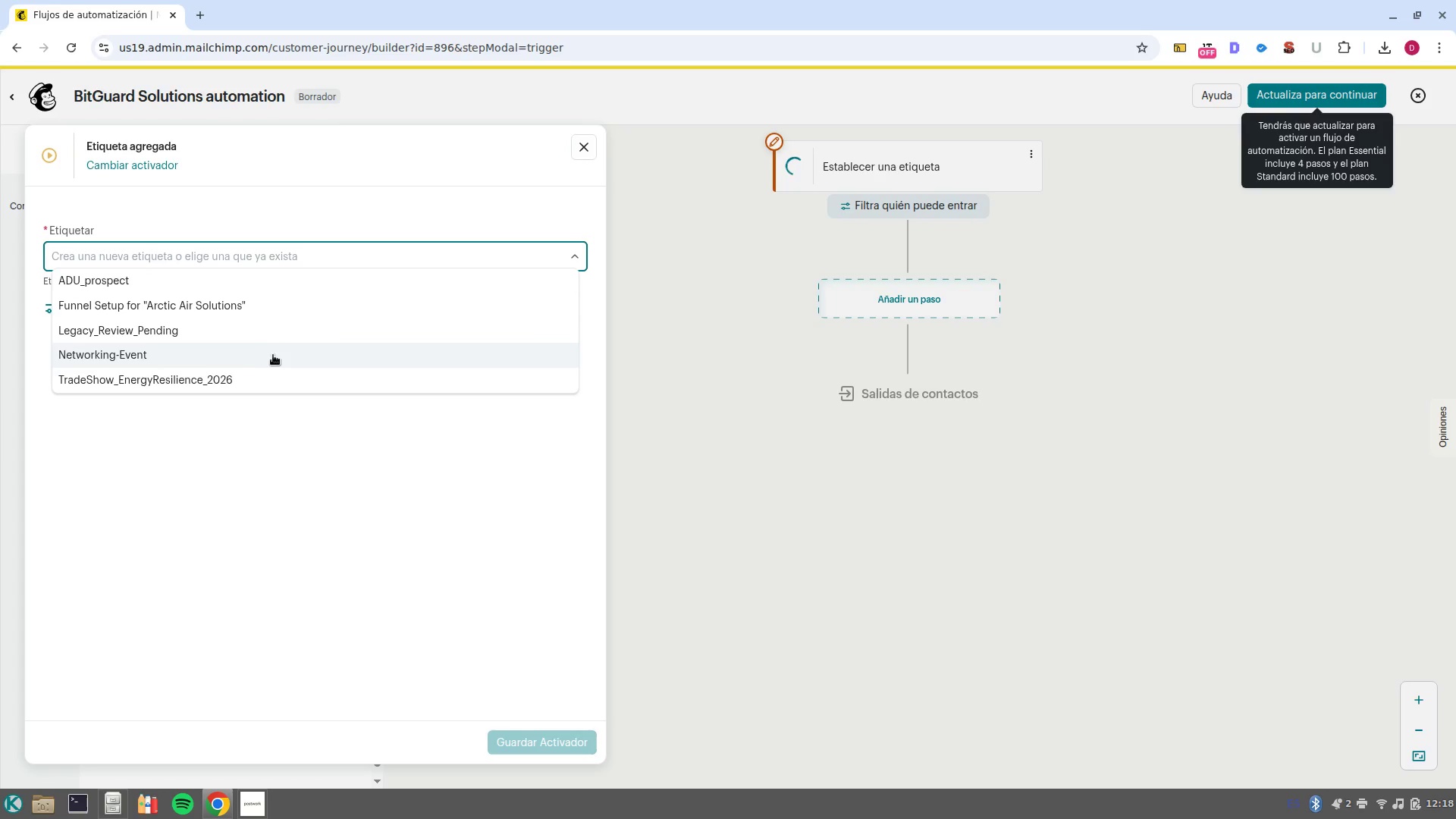 
left_click([274, 359])
 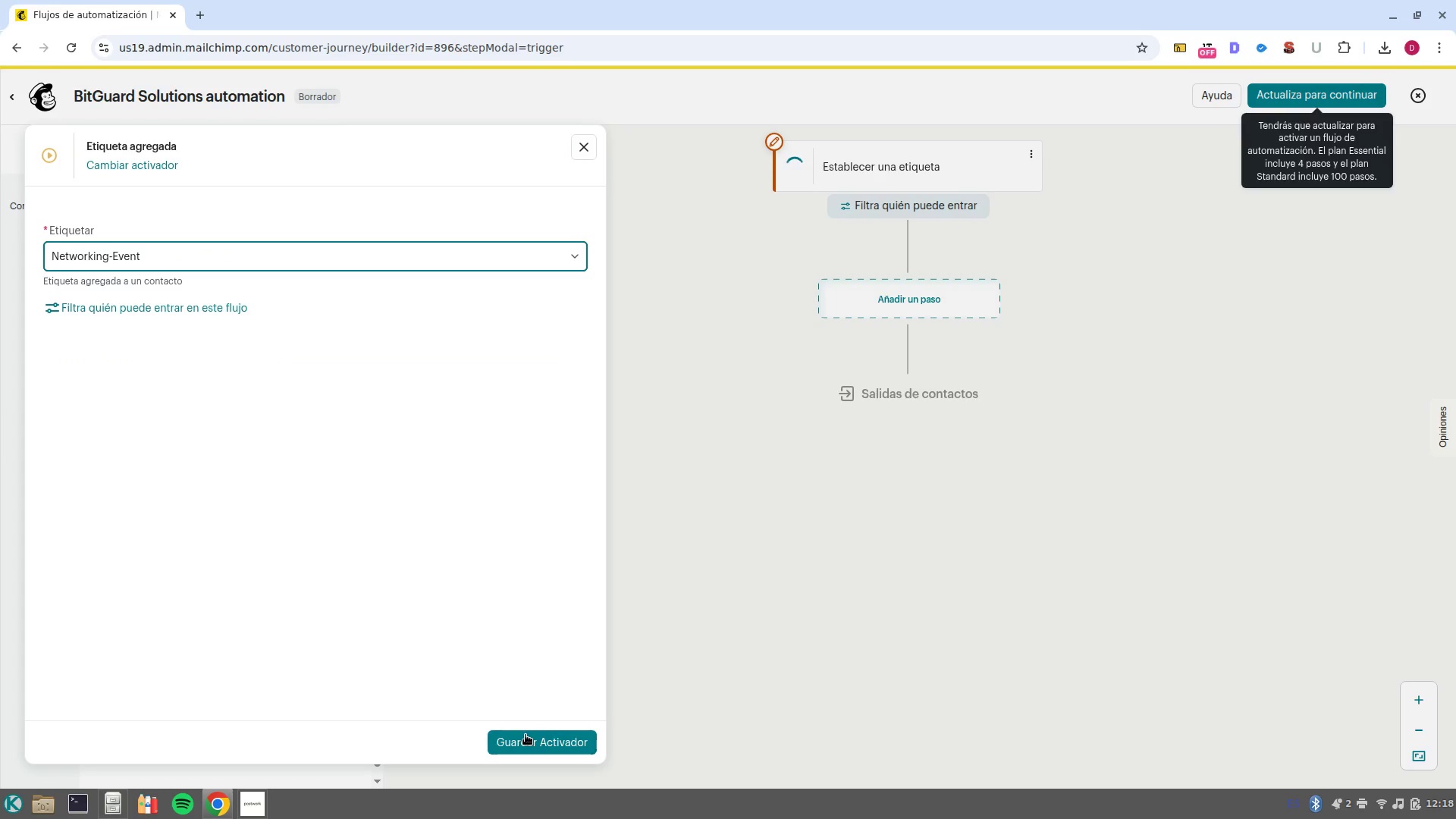 
left_click([526, 735])
 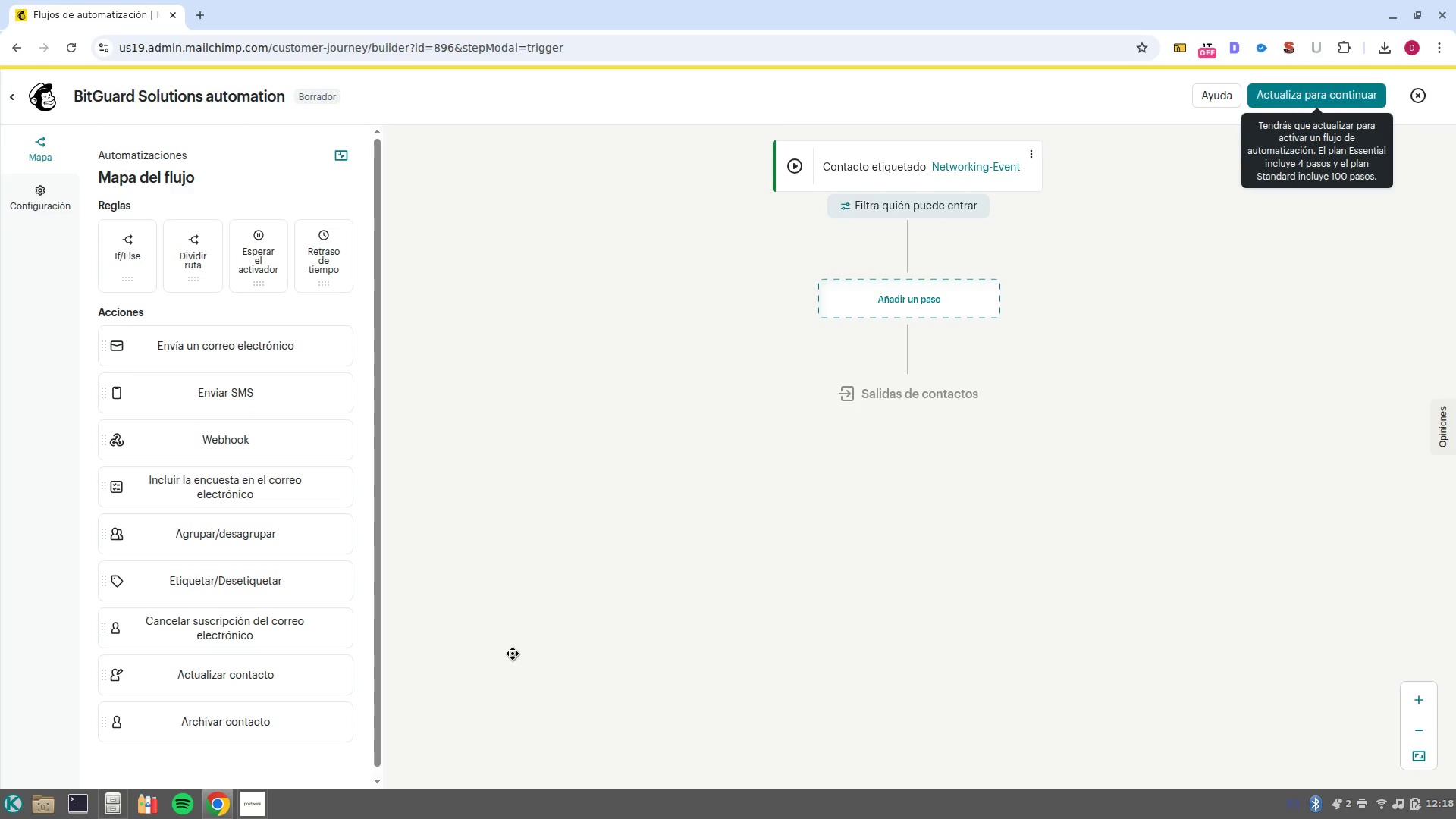 
wait(15.16)
 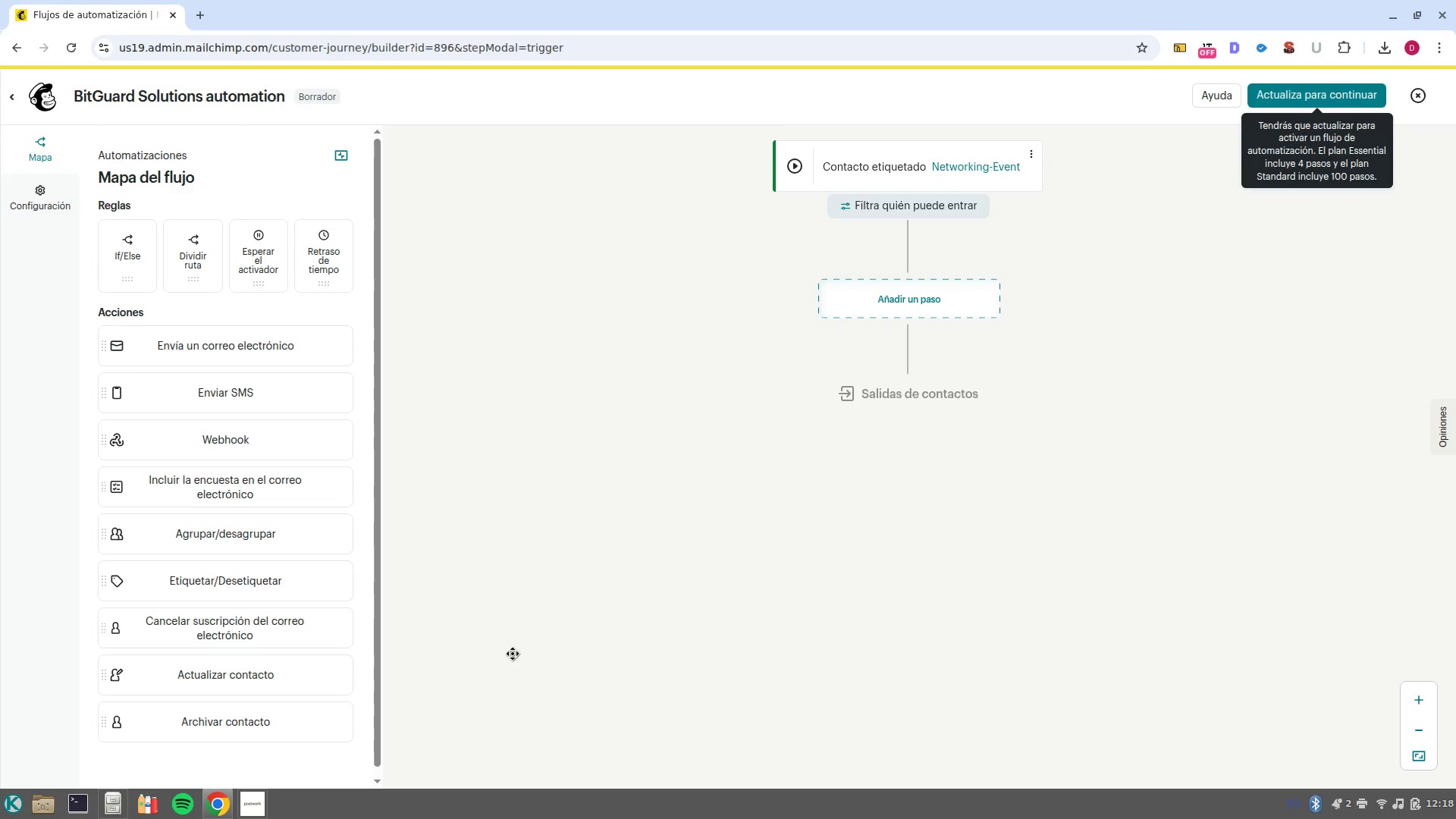 
left_click([901, 315])
 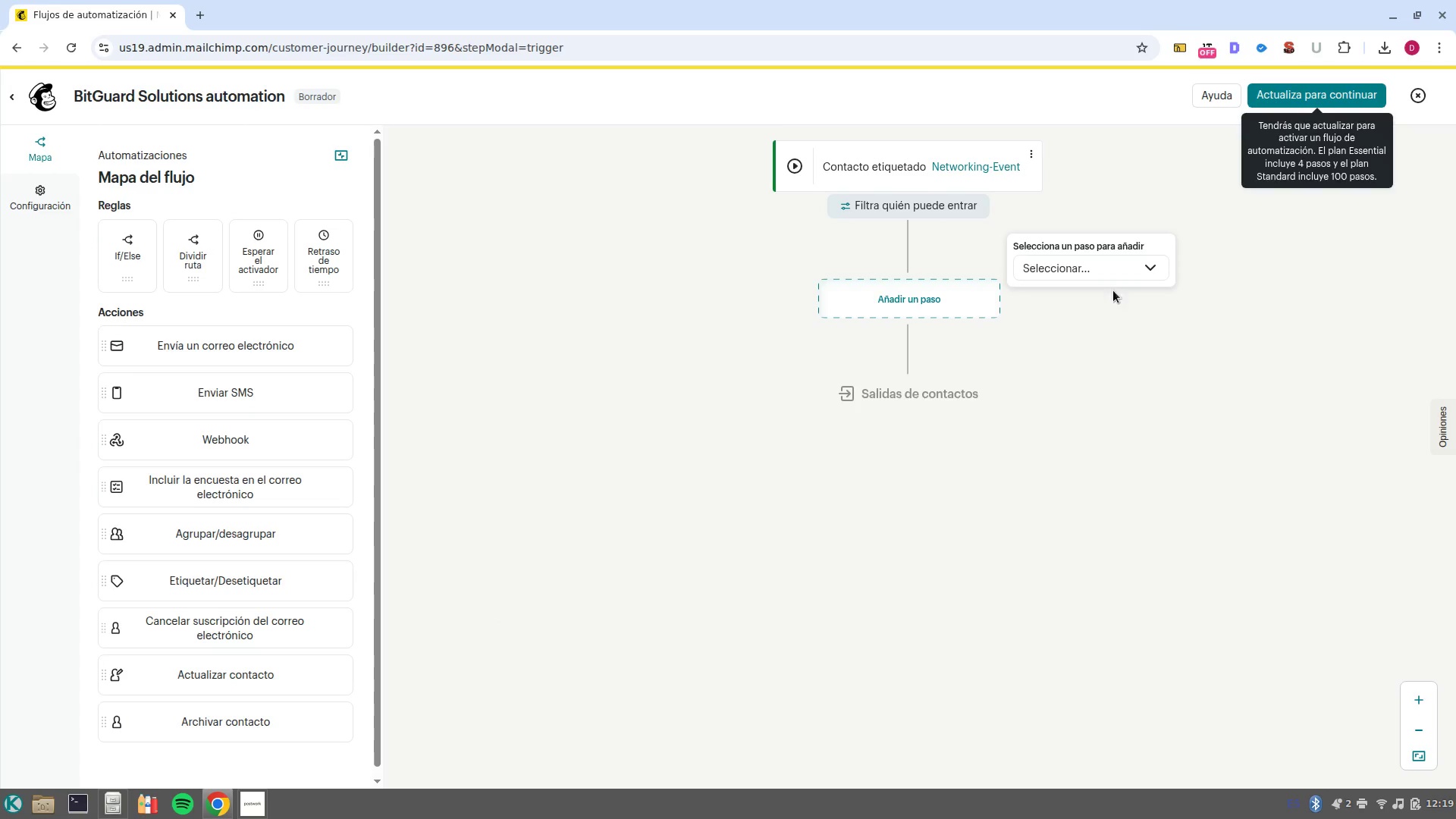 
left_click([1127, 271])
 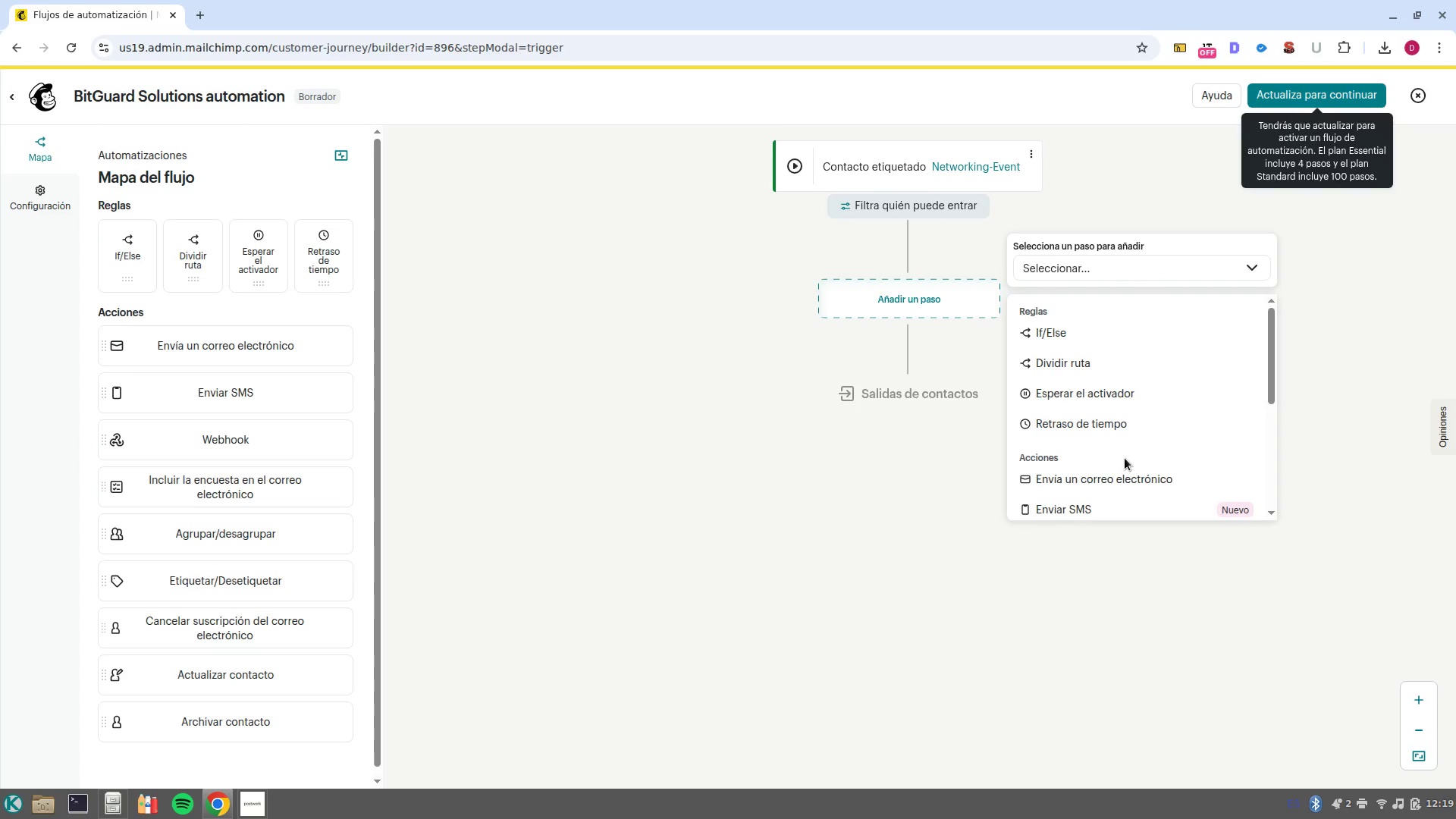 
left_click([1127, 472])
 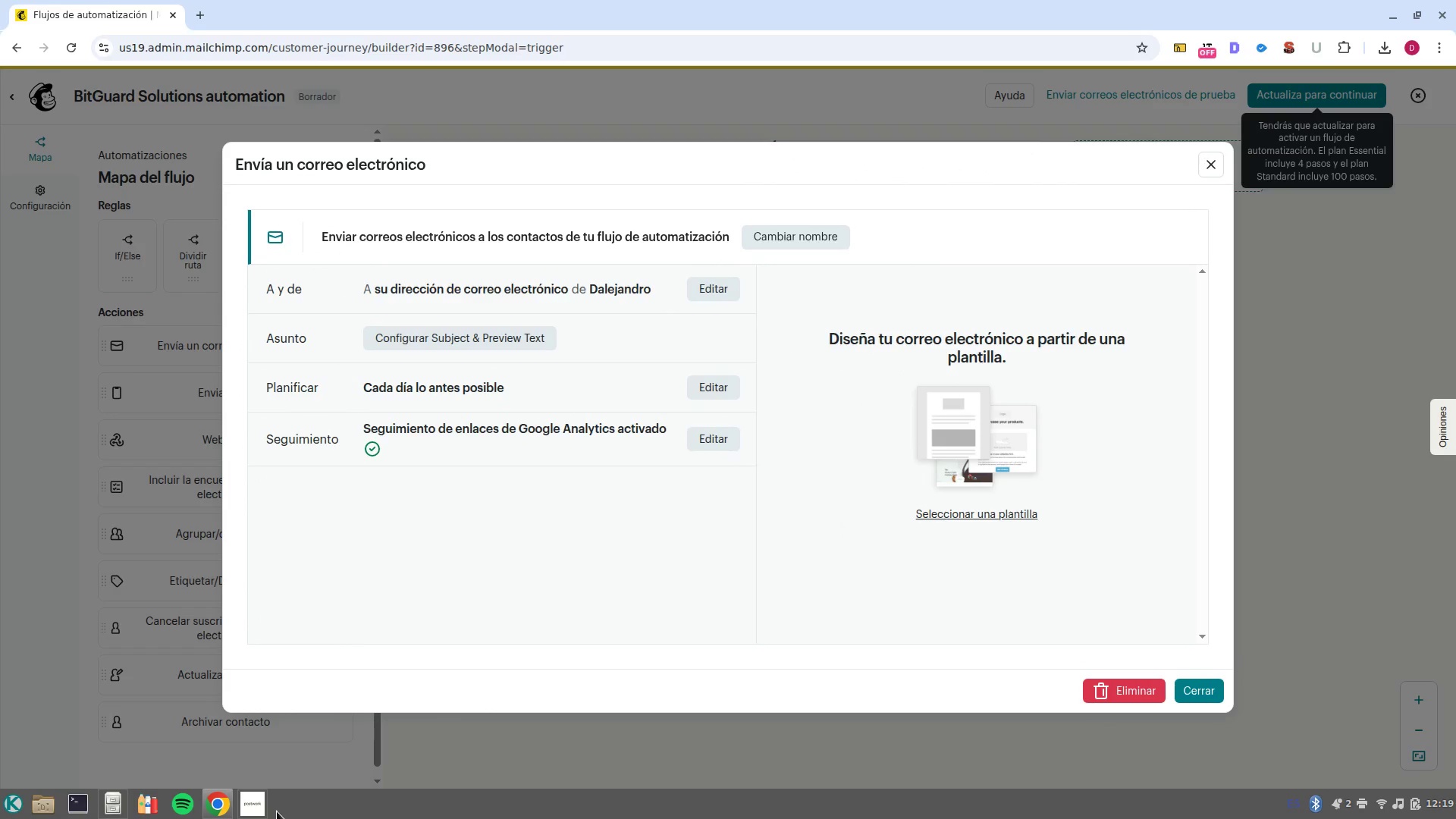 
left_click([276, 758])